 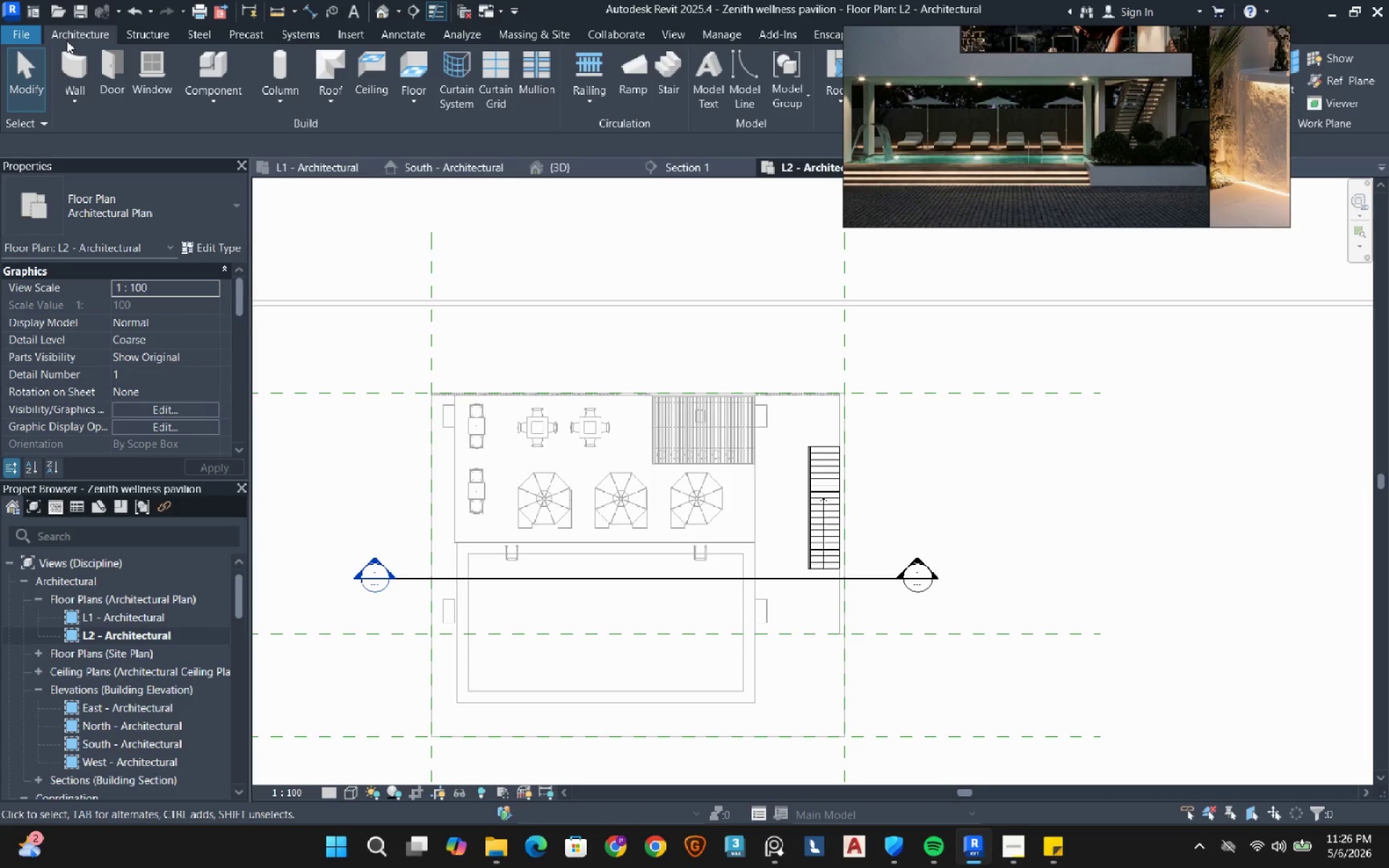 
left_click([423, 71])
 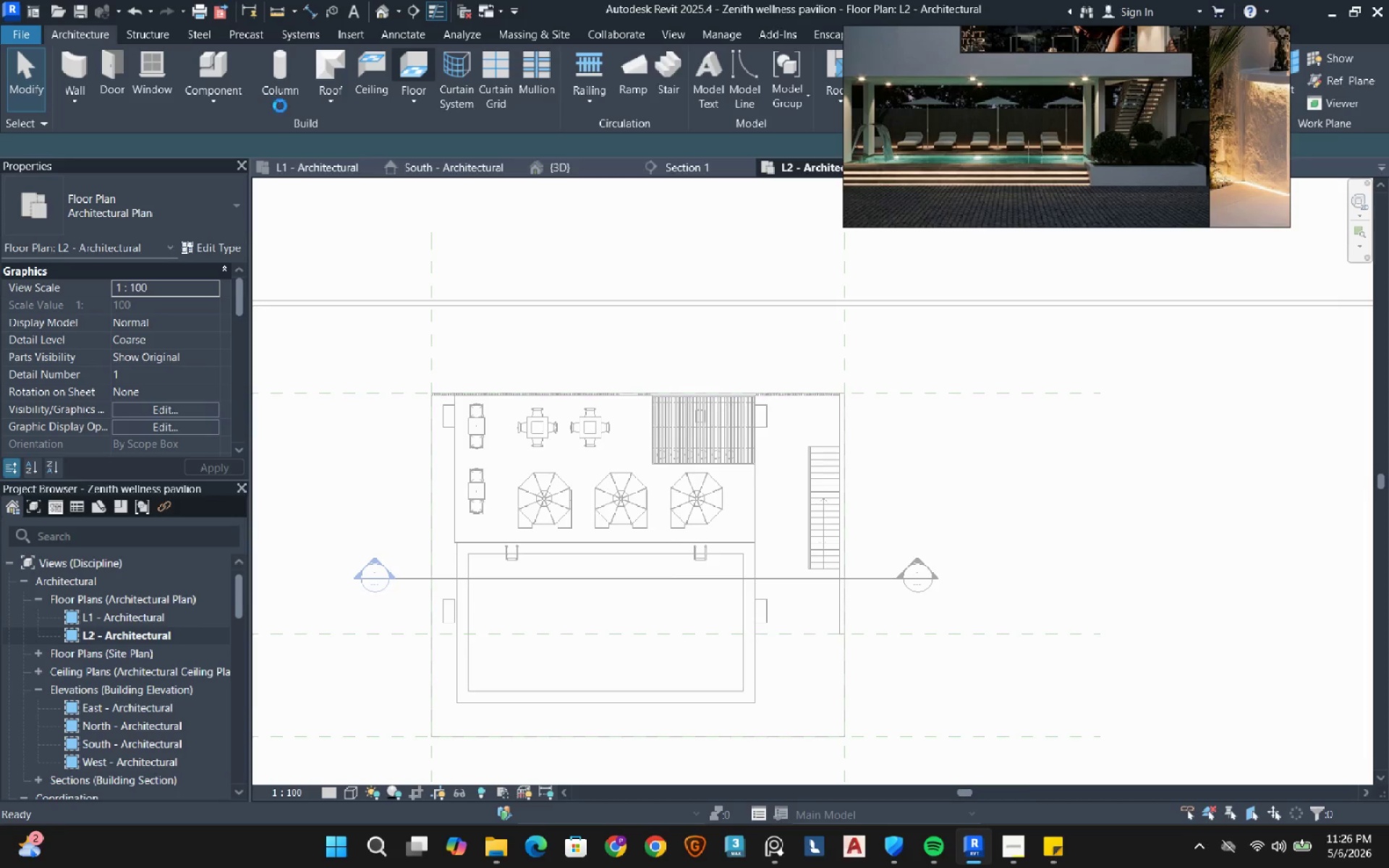 
wait(13.7)
 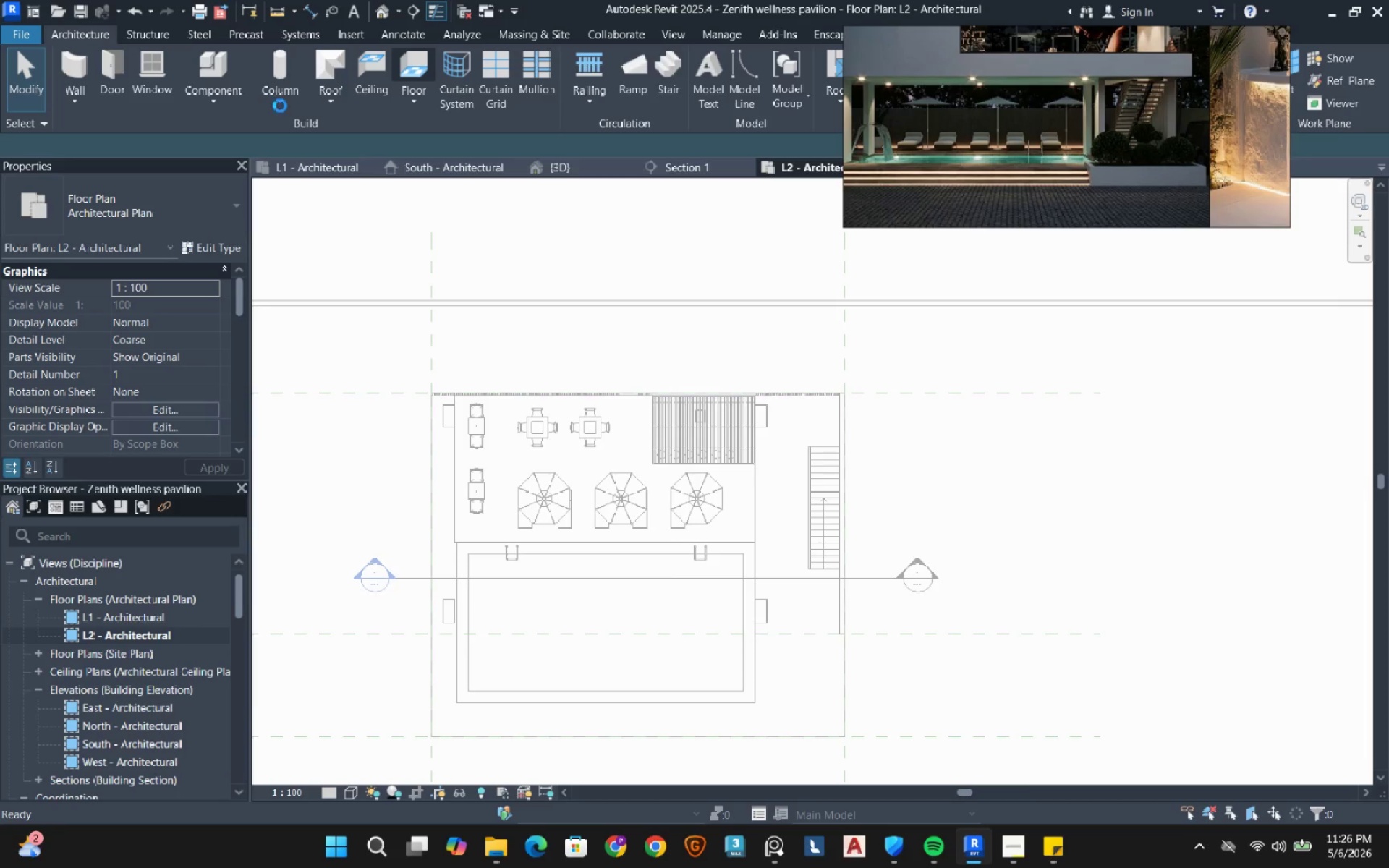 
left_click([933, 57])
 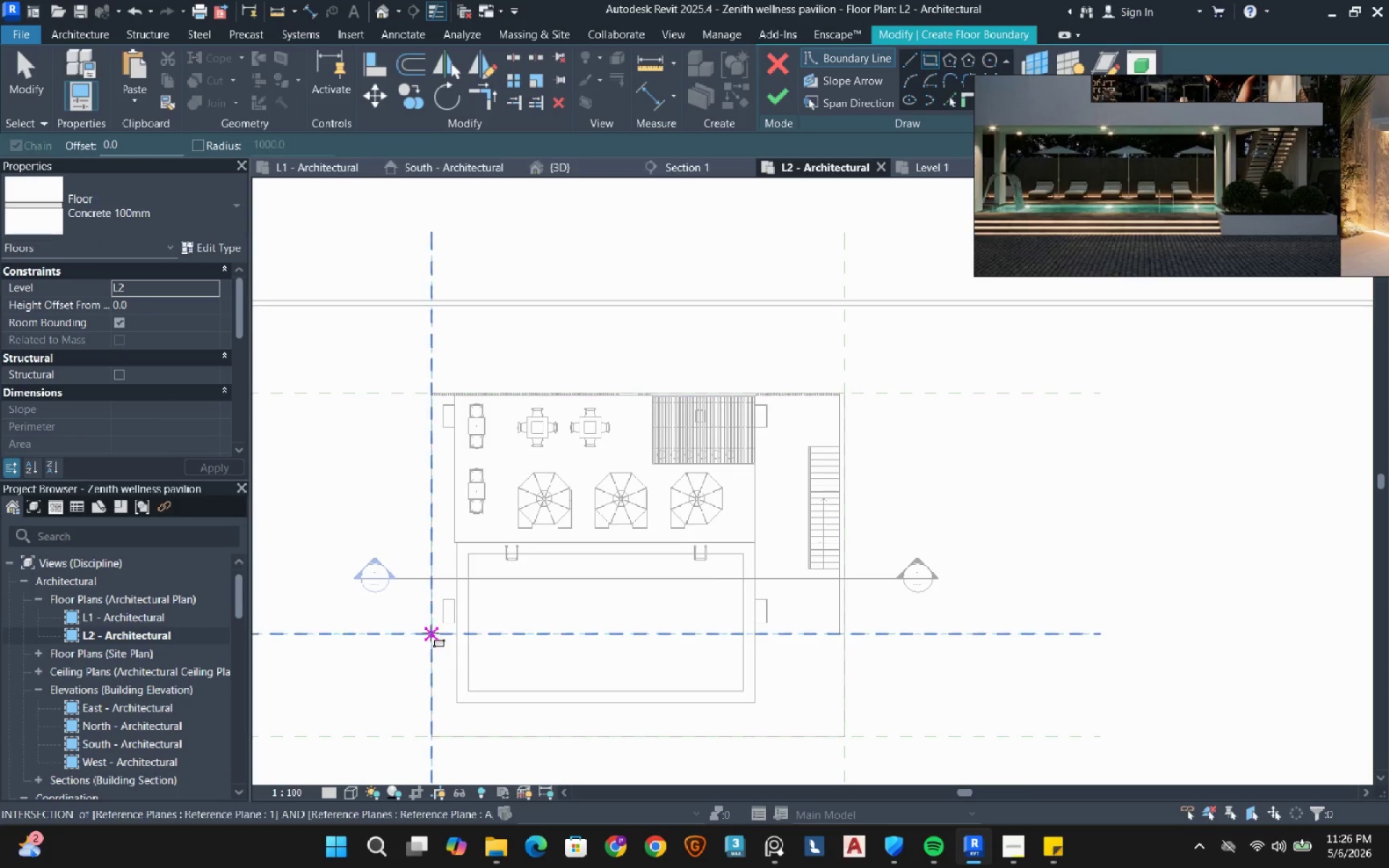 
wait(5.42)
 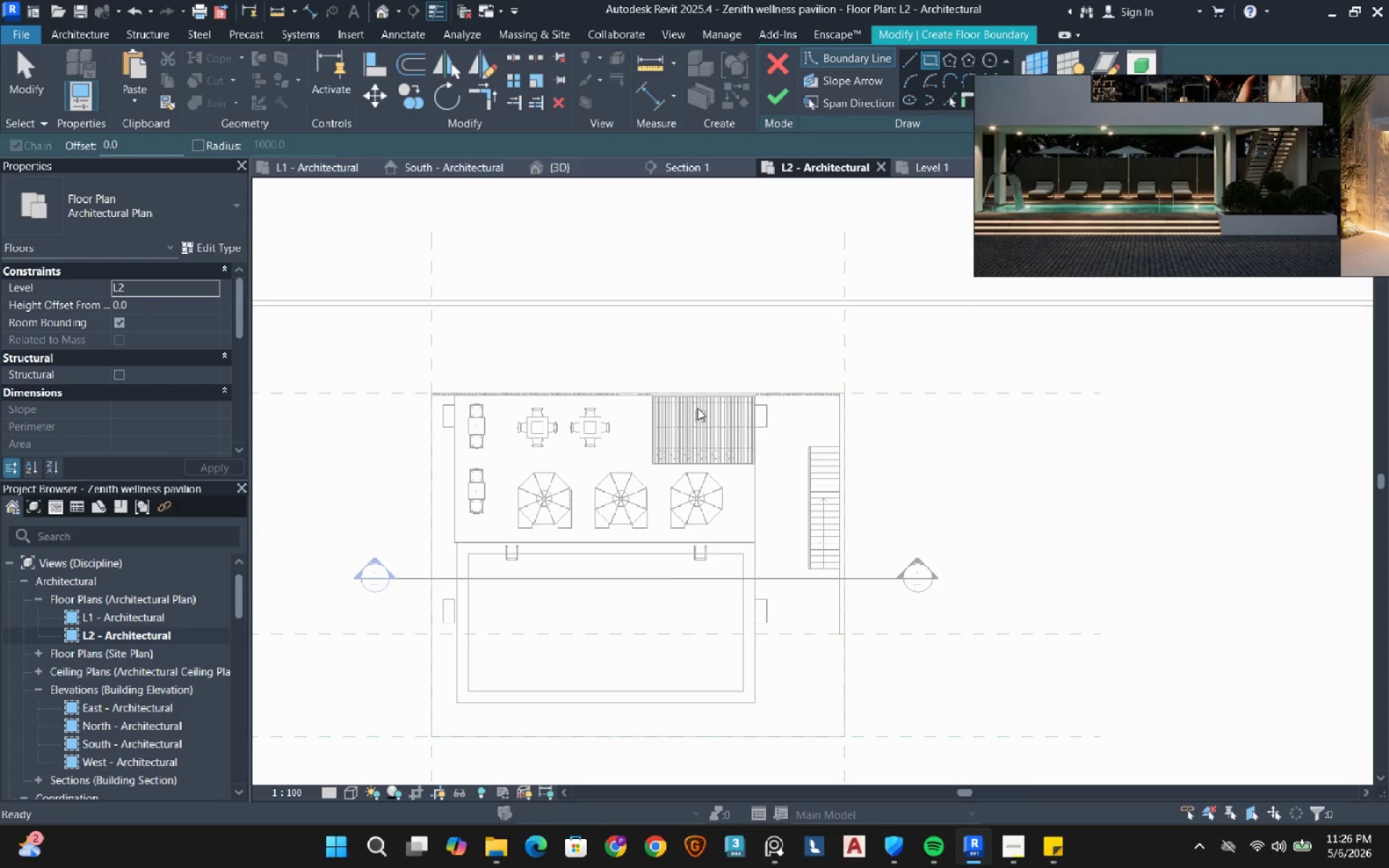 
left_click([430, 633])
 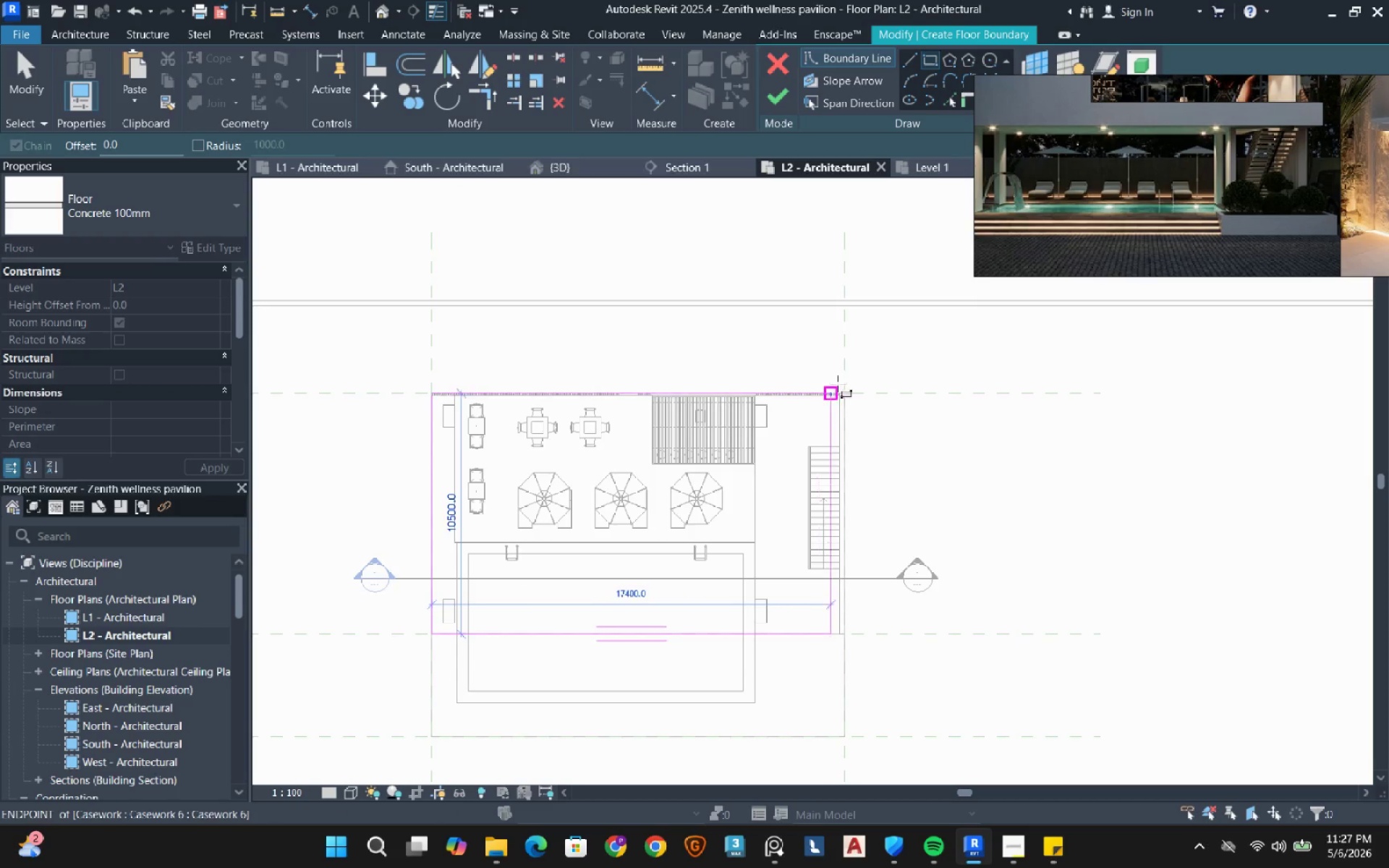 
scroll: coordinate [839, 381], scroll_direction: up, amount: 8.0
 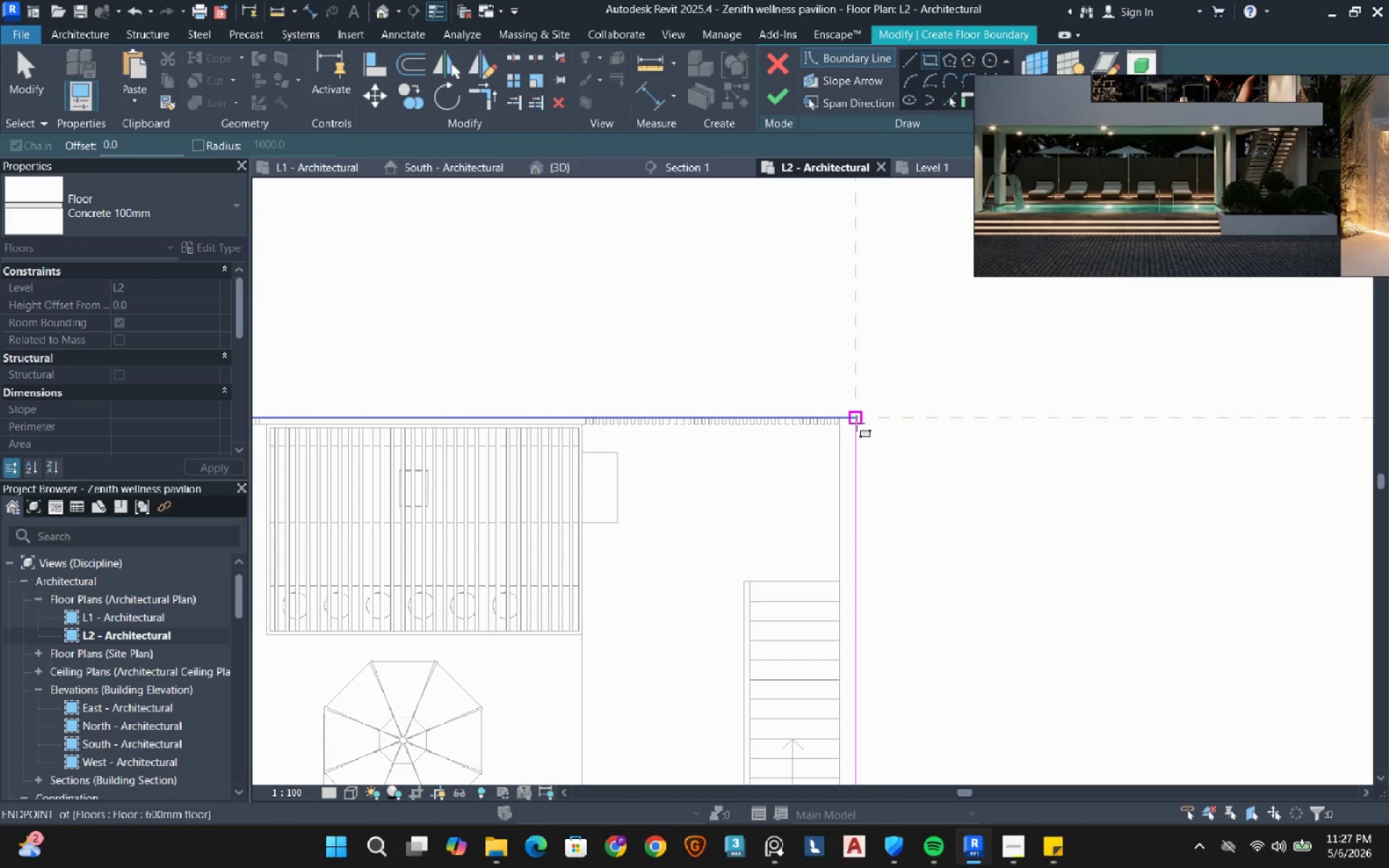 
left_click([857, 423])
 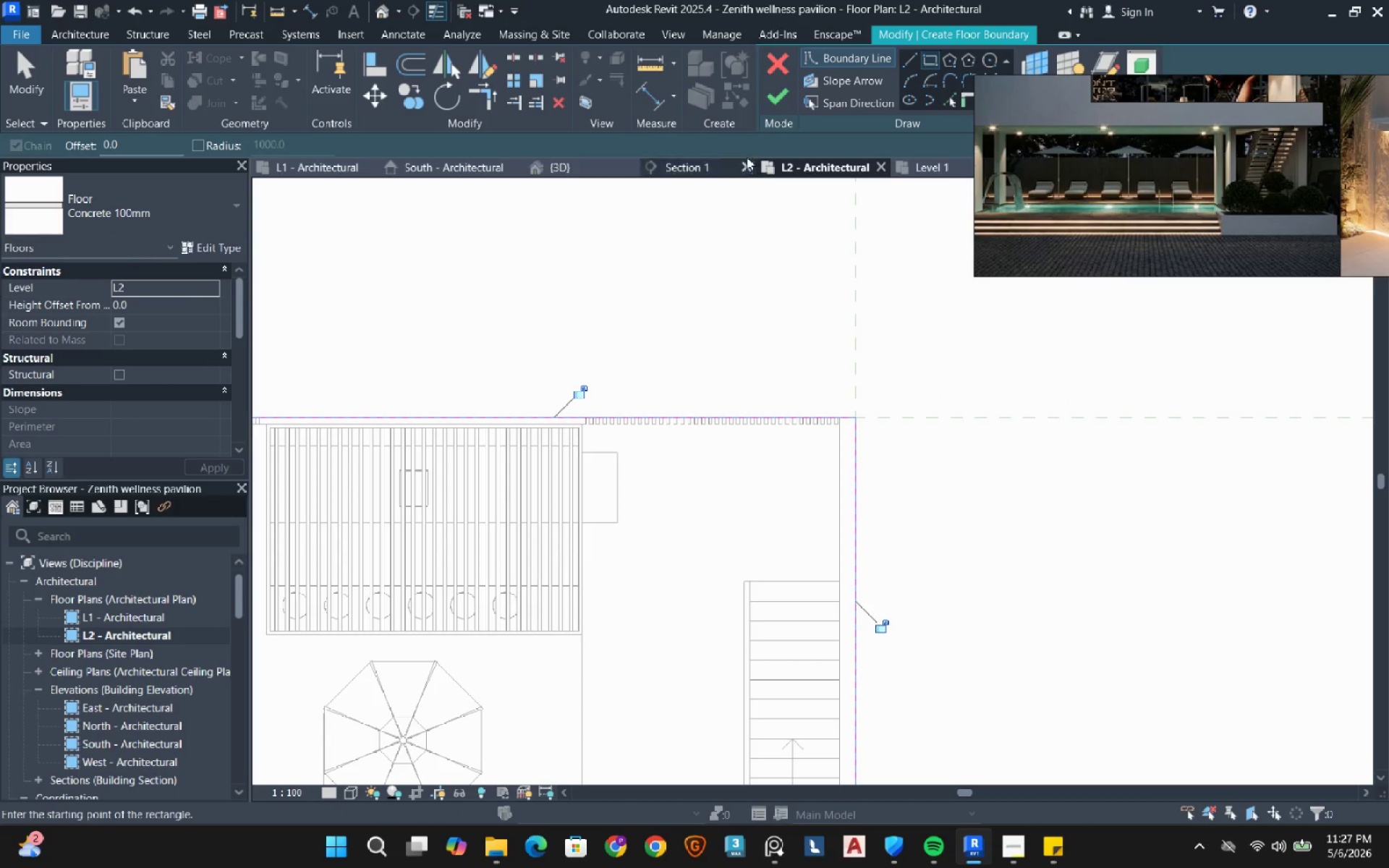 
left_click([780, 100])
 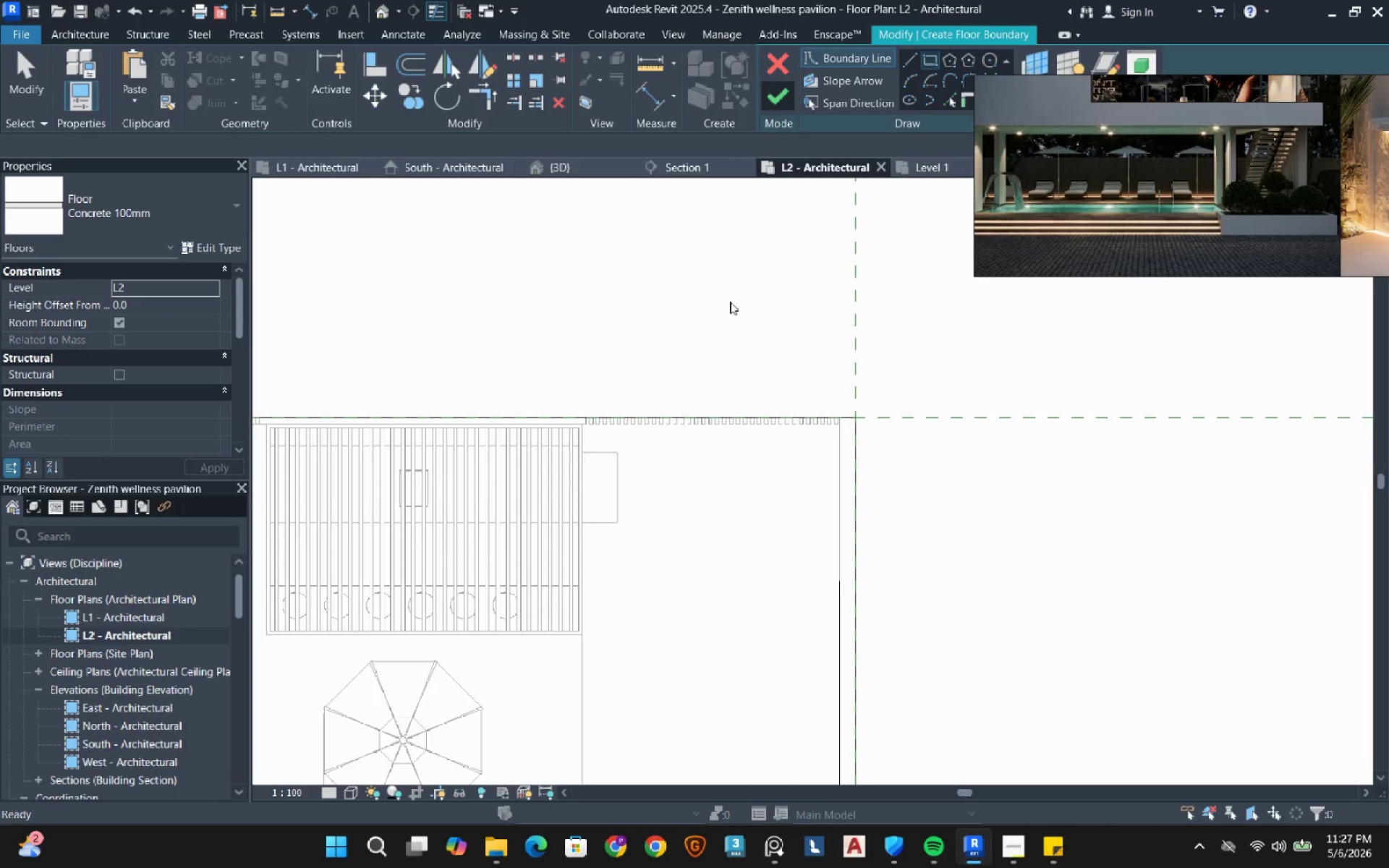 
scroll: coordinate [730, 302], scroll_direction: down, amount: 3.0
 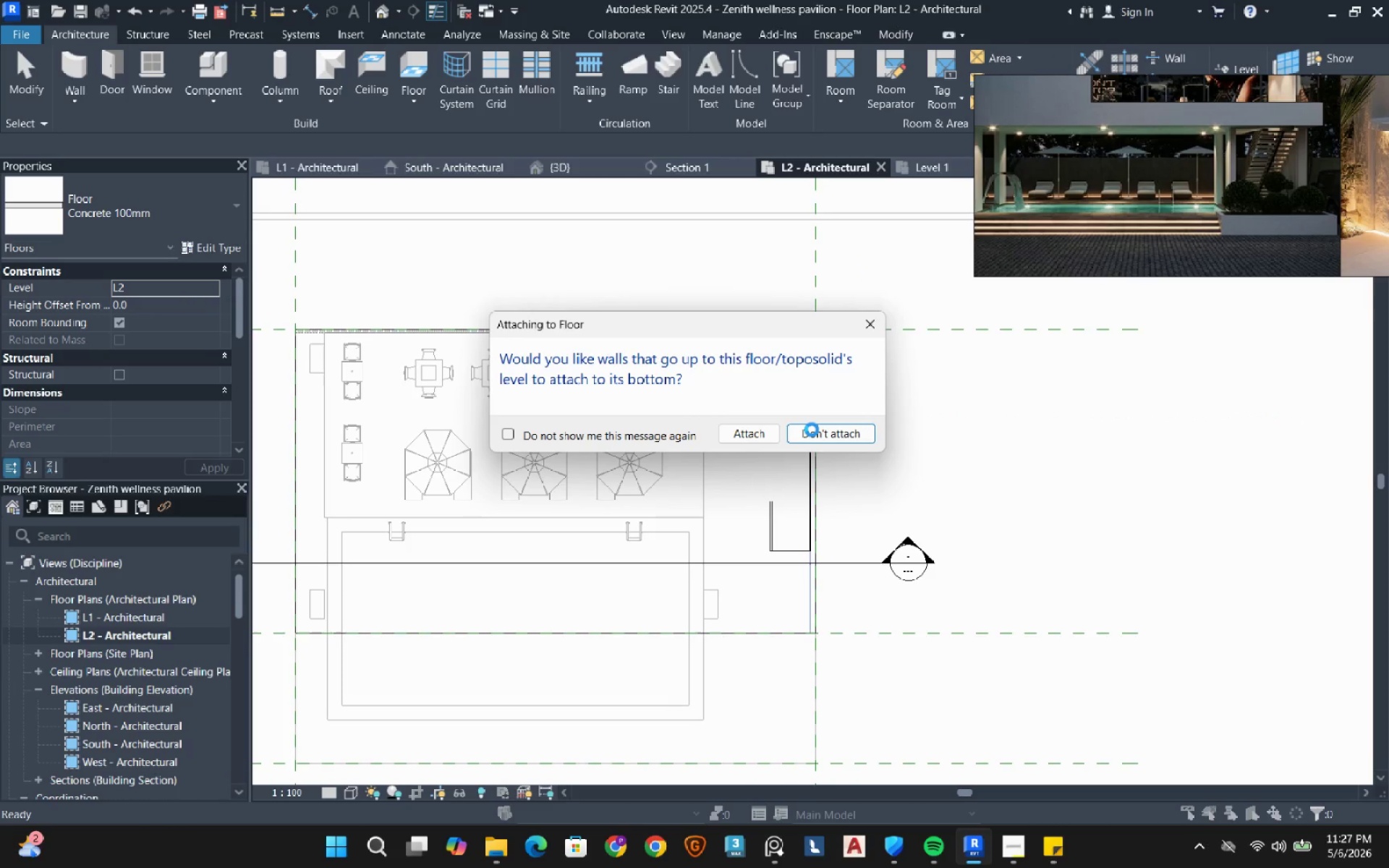 